 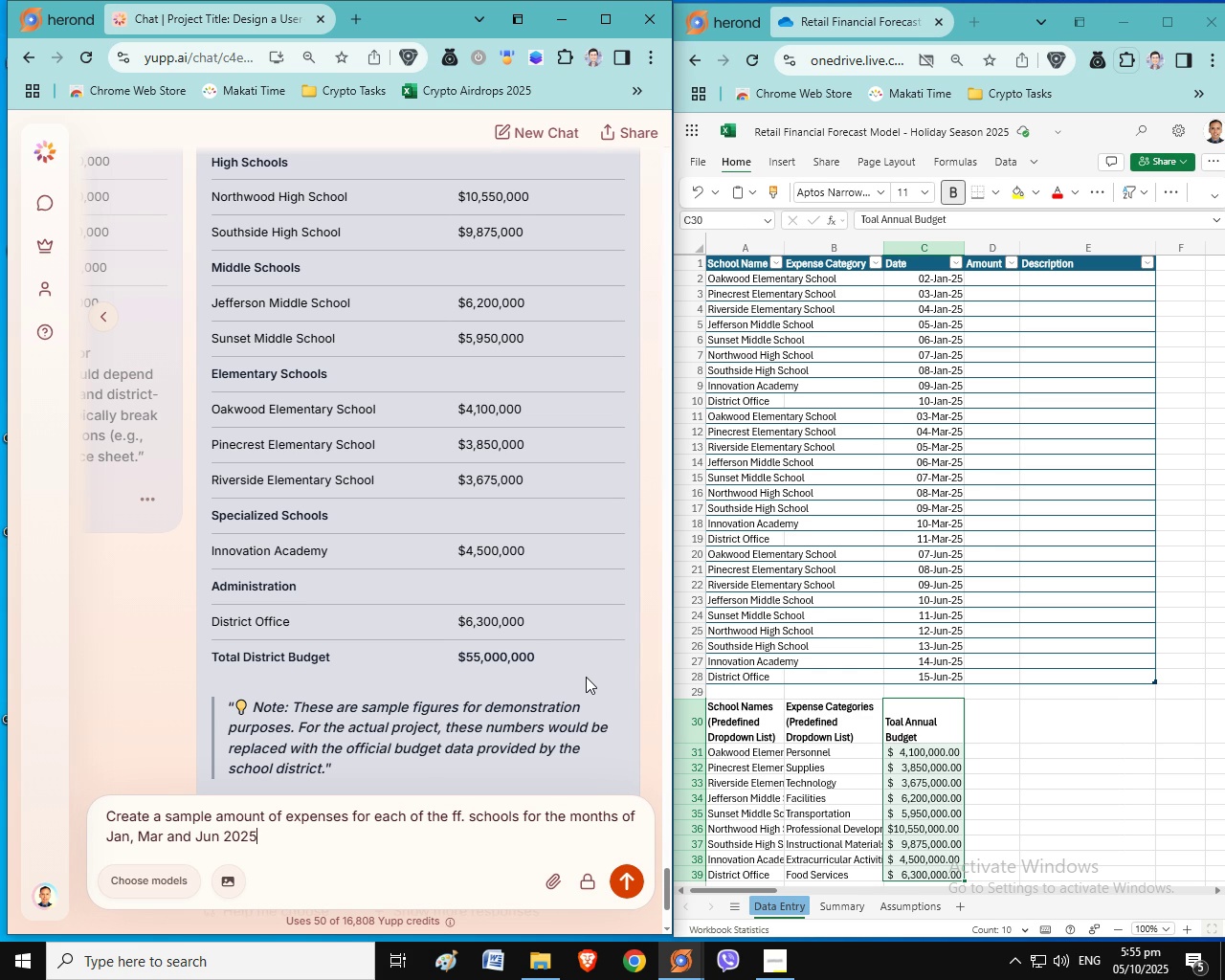 
scroll: coordinate [582, 616], scroll_direction: down, amount: 1.0
 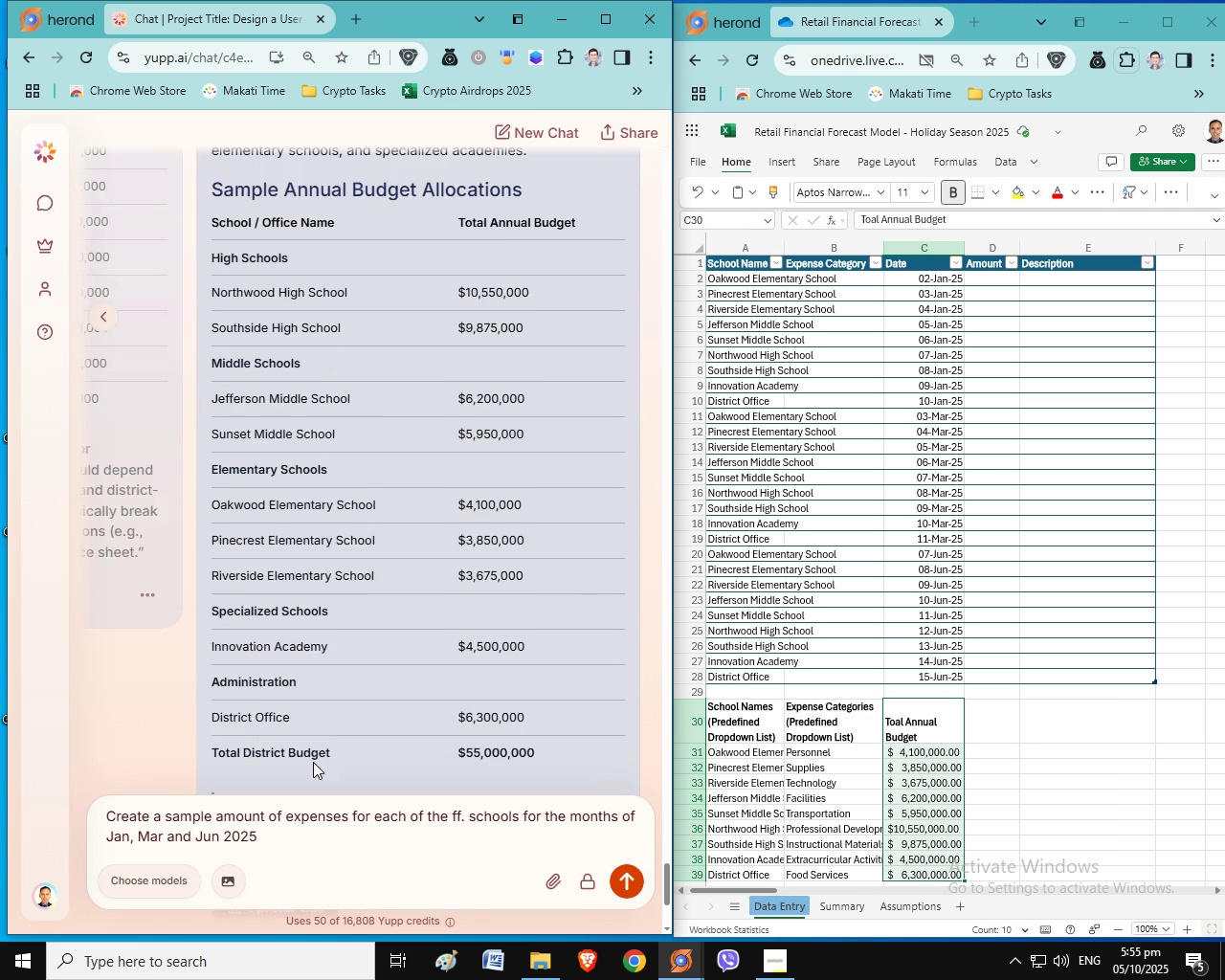 
scroll: coordinate [423, 615], scroll_direction: up, amount: 1.0
 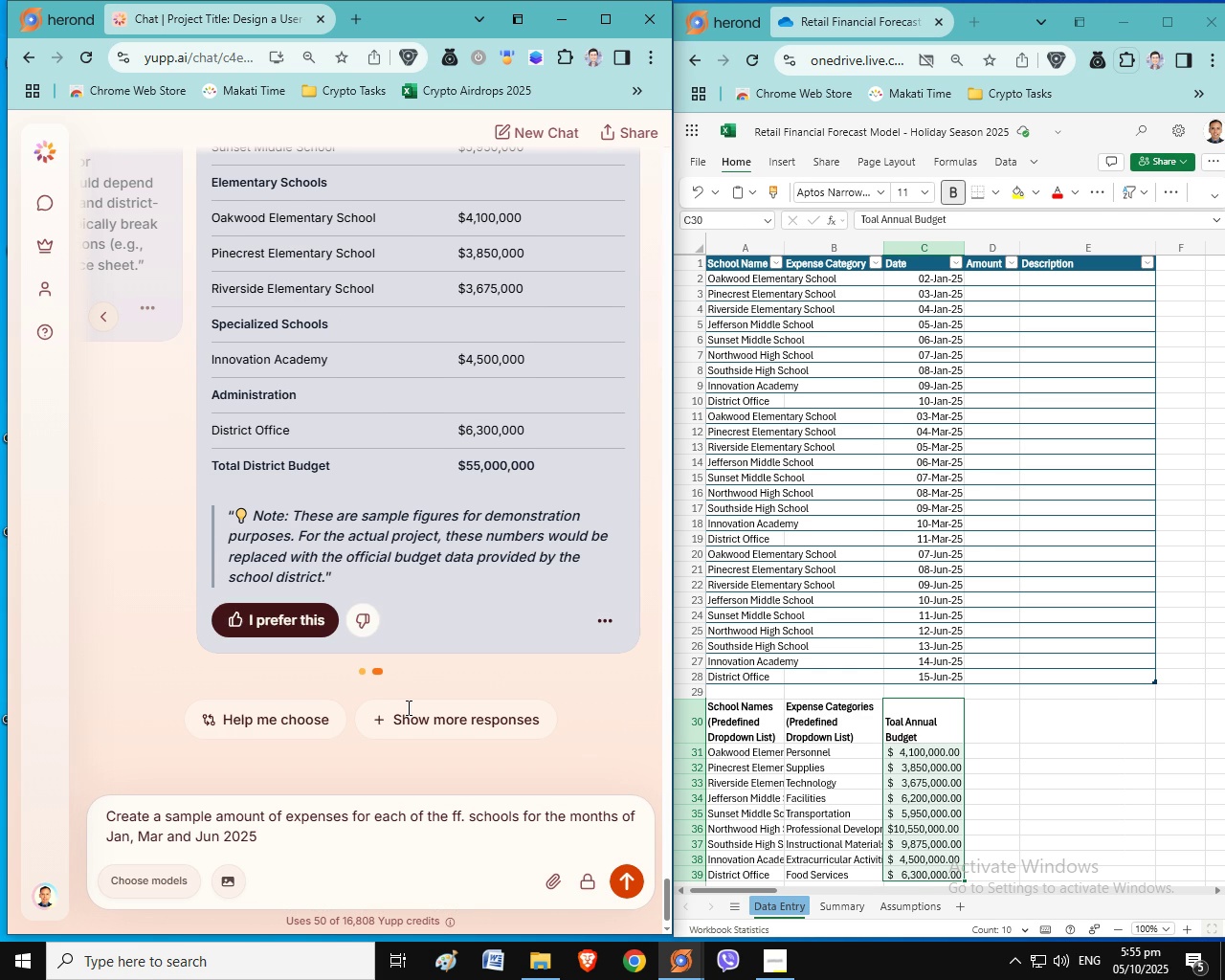 
scroll: coordinate [407, 707], scroll_direction: down, amount: 2.0
 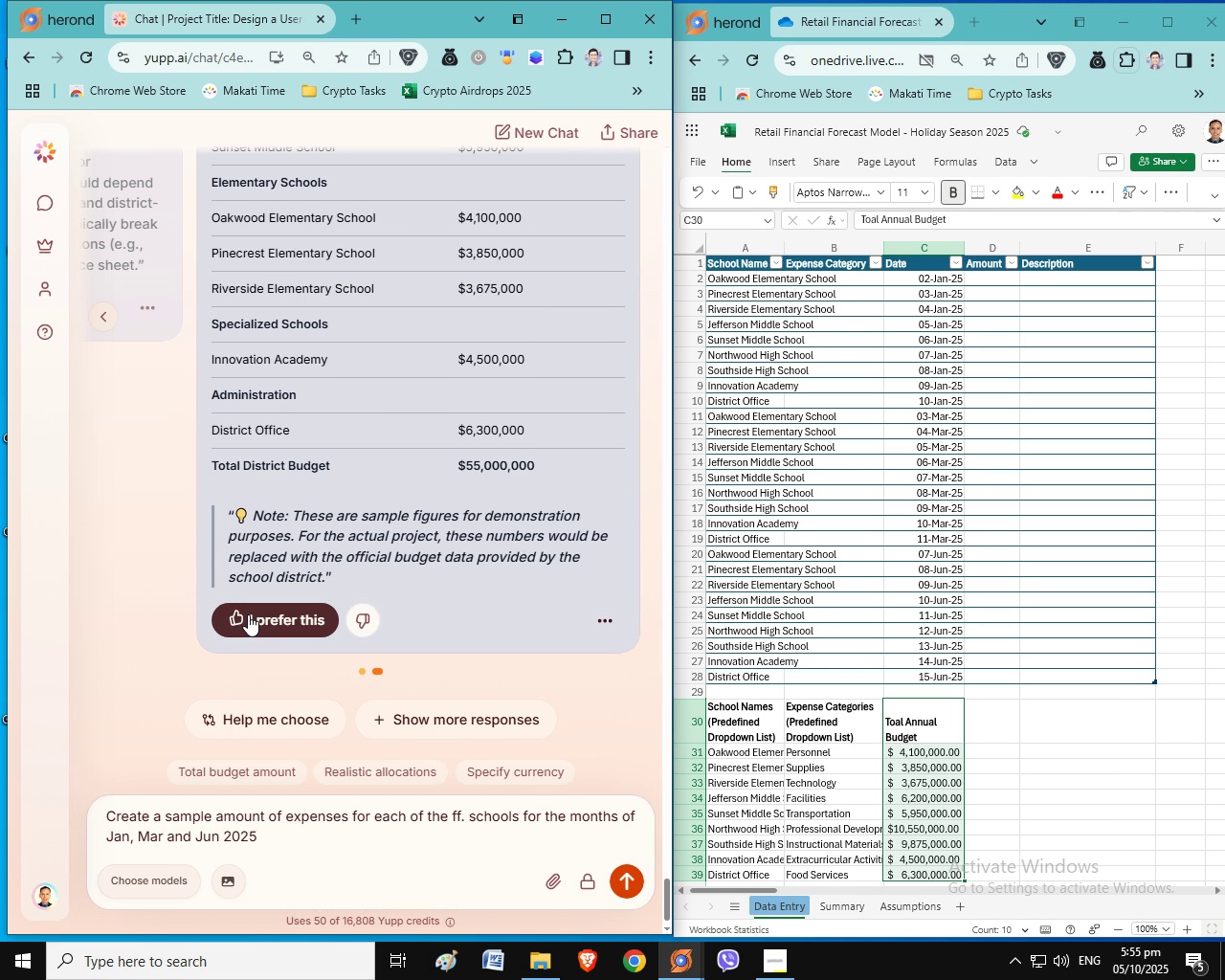 
left_click([247, 623])
 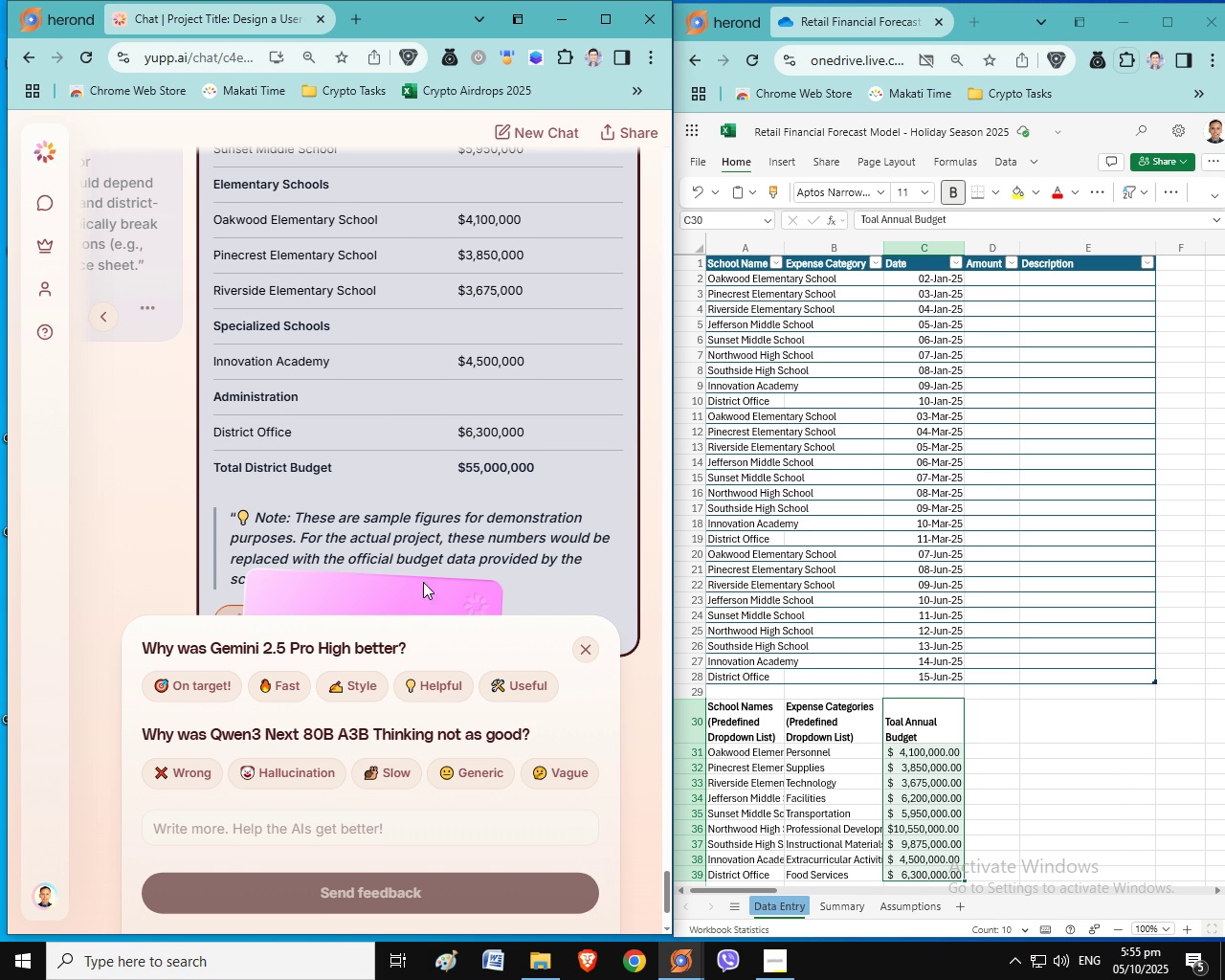 
wait(5.82)
 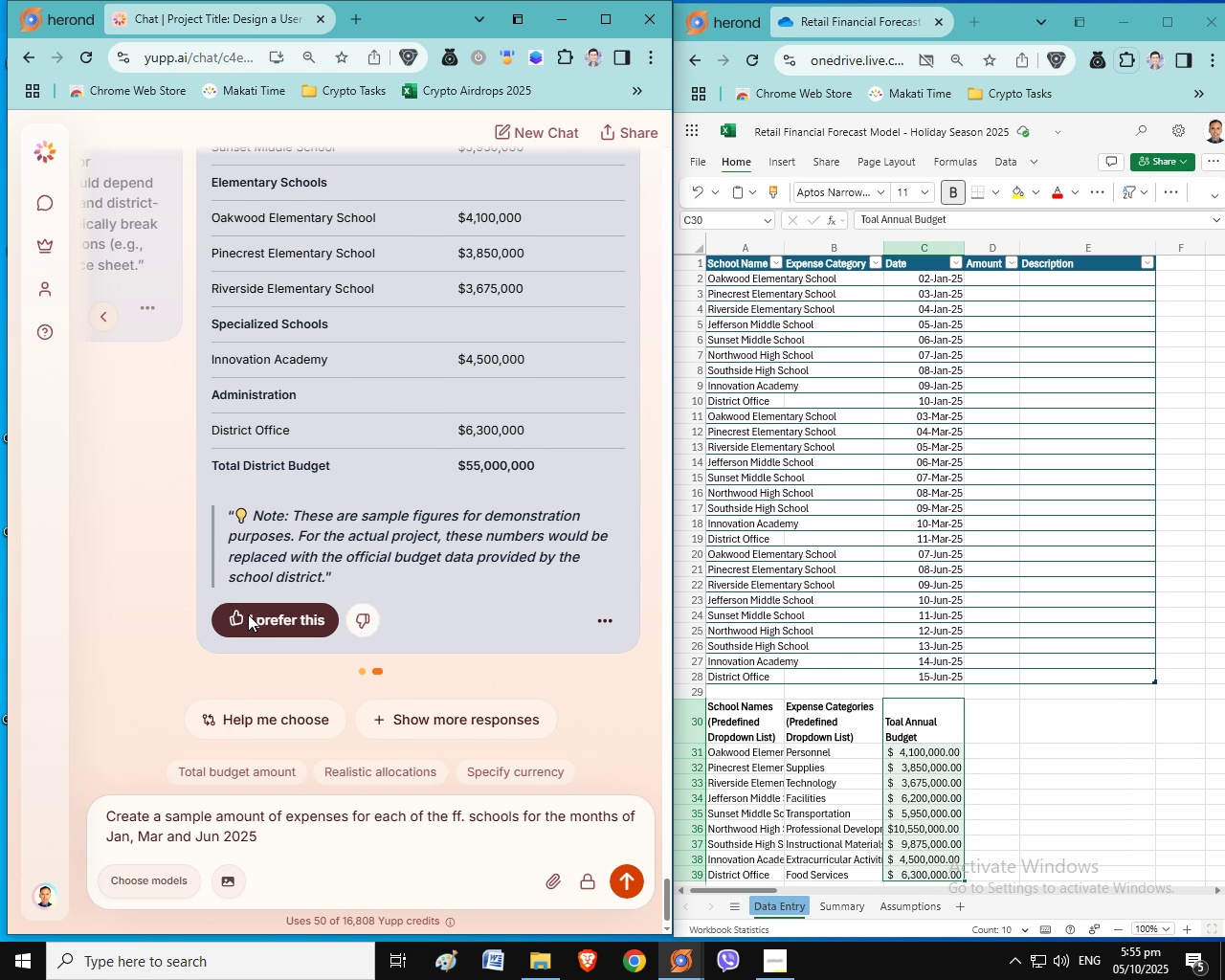 
double_click([253, 693])